 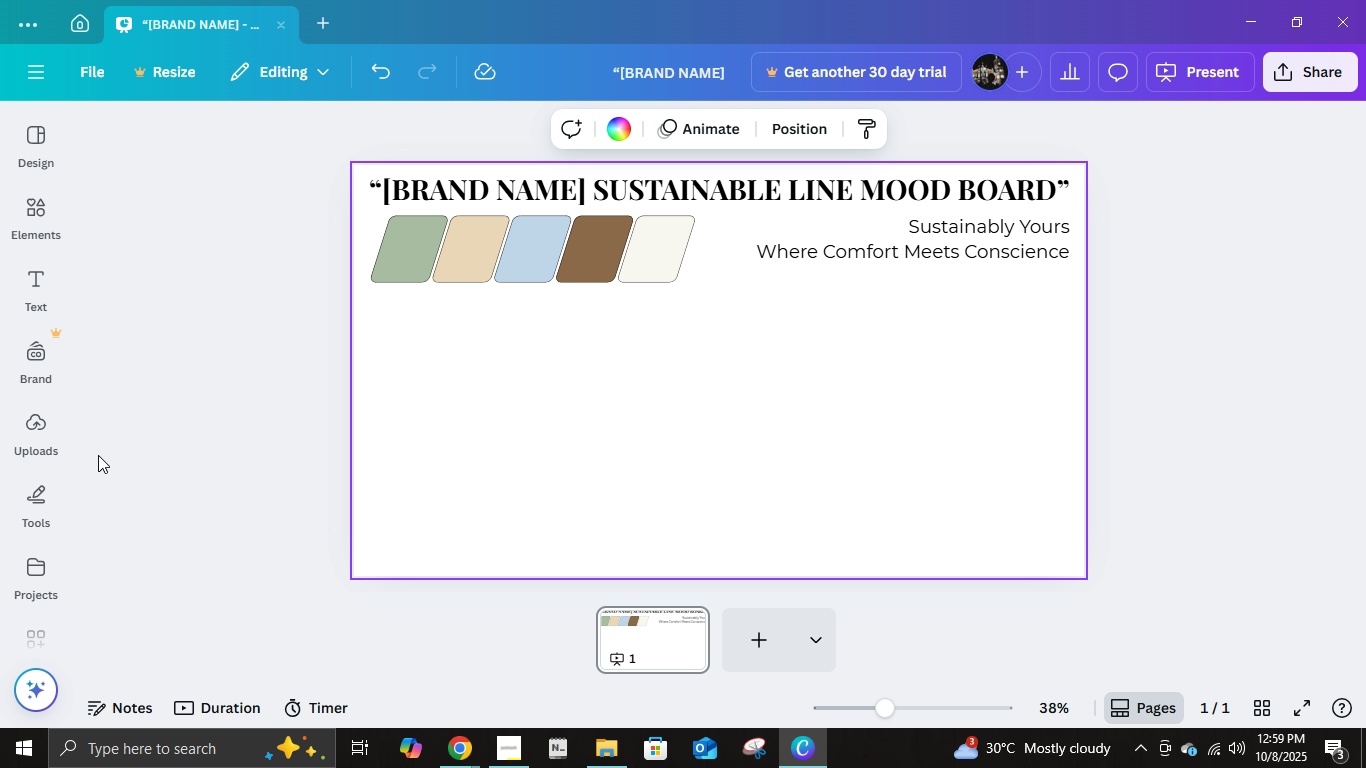 
left_click([444, 269])
 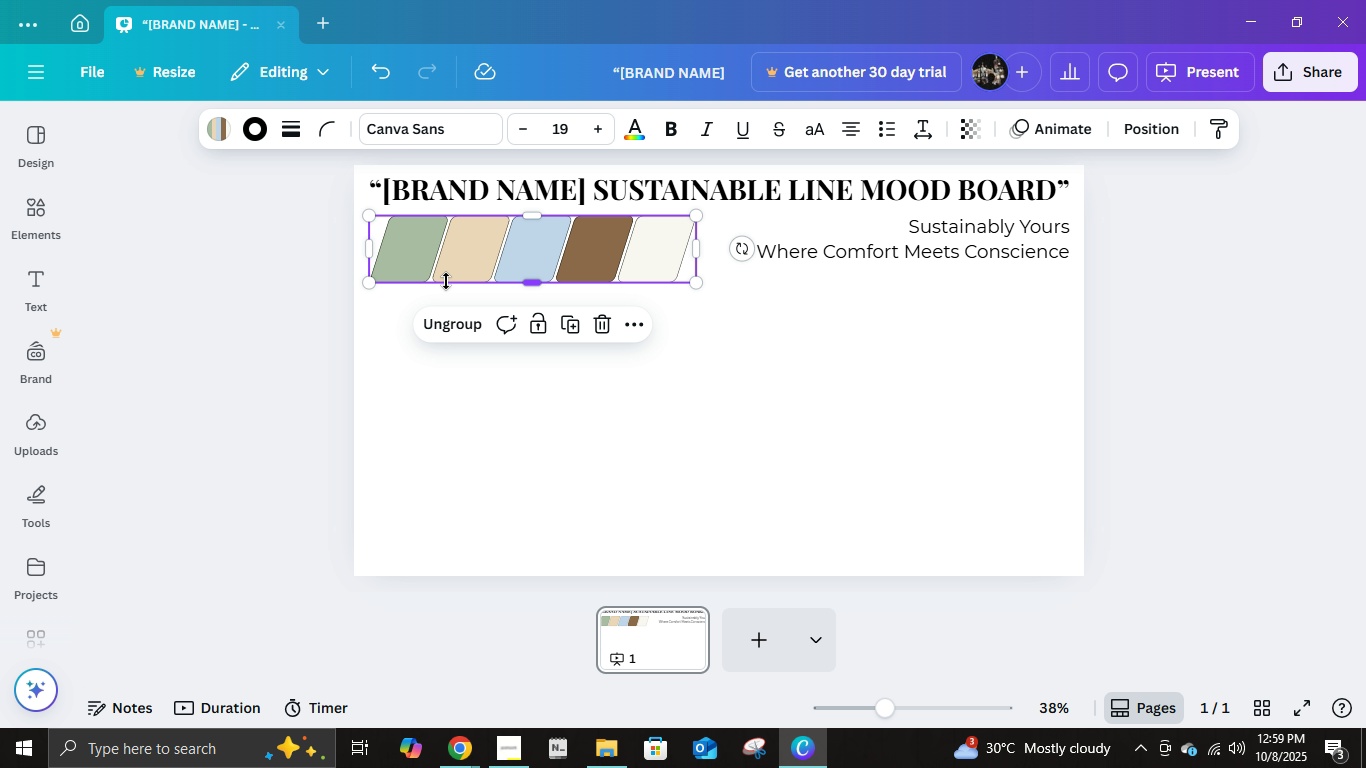 
left_click([446, 281])
 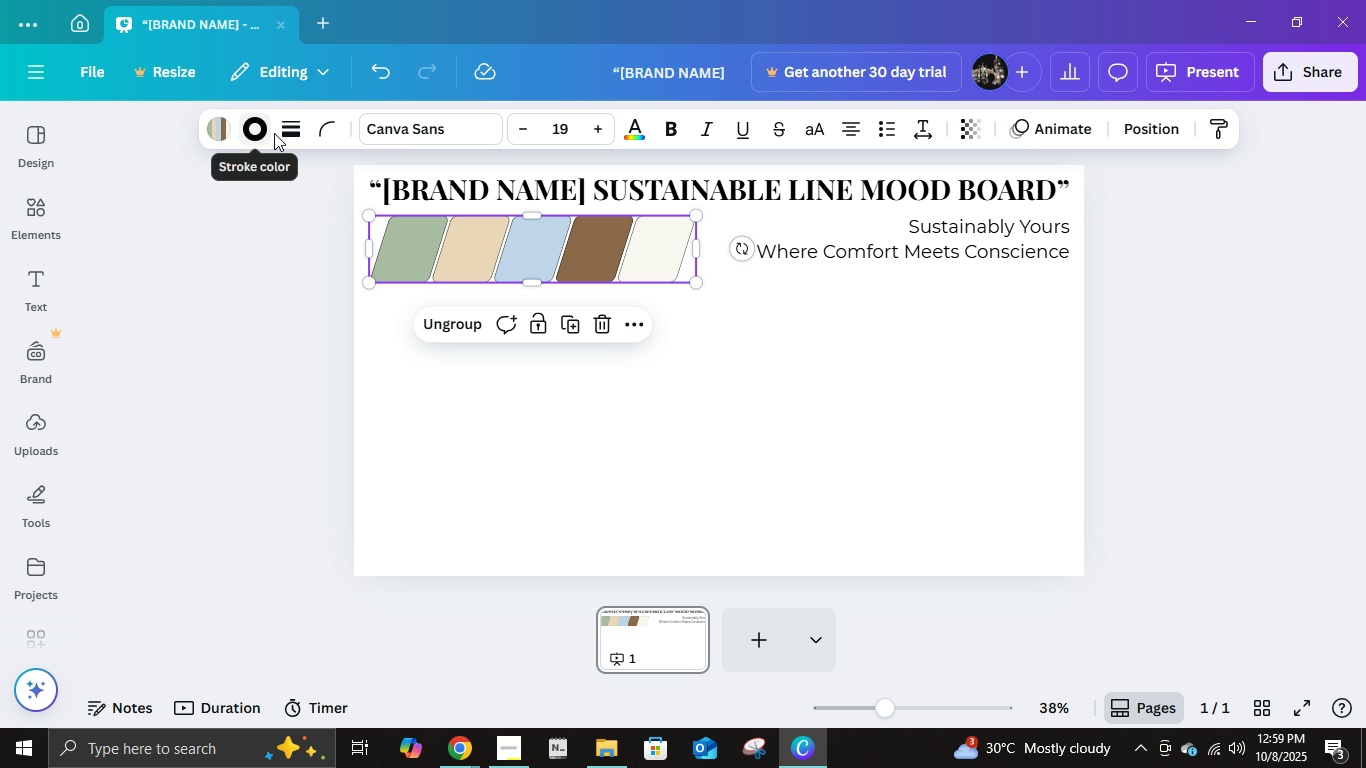 
left_click([282, 132])
 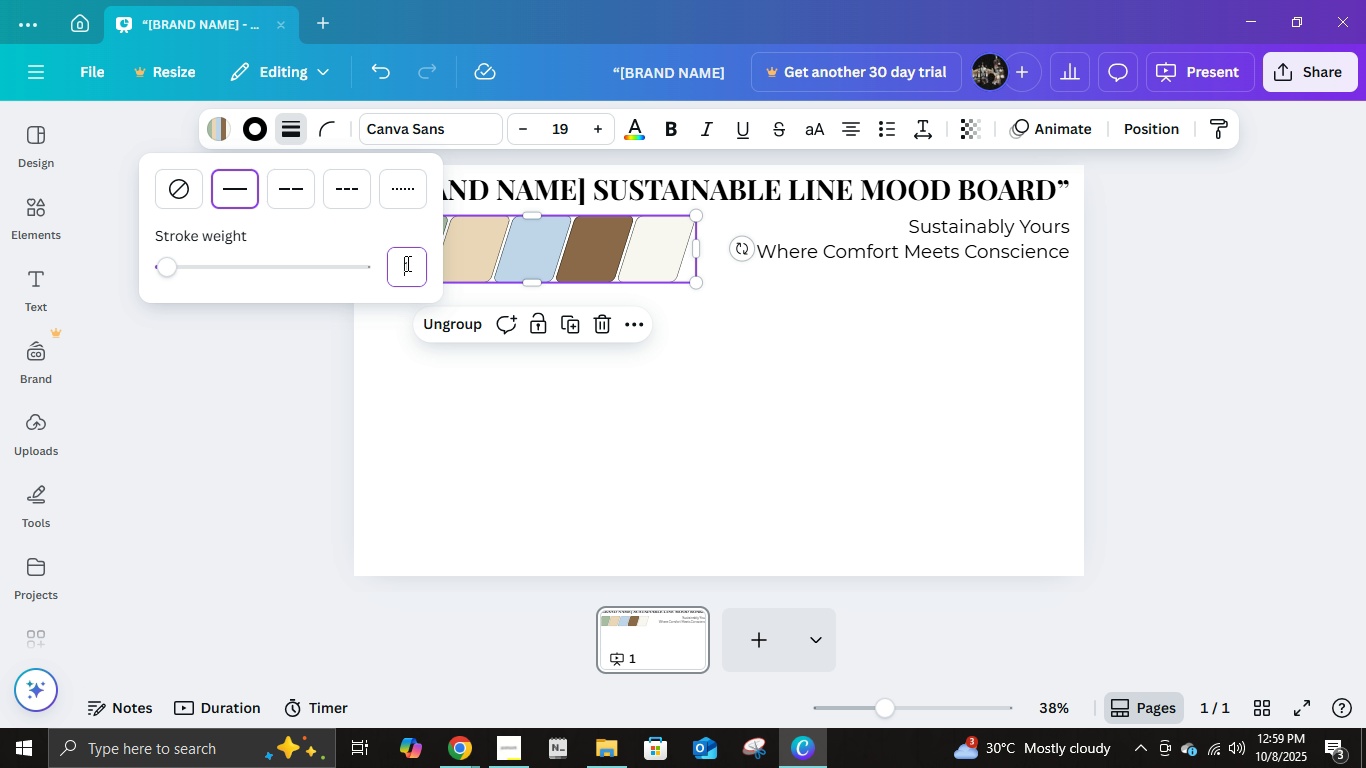 
left_click([406, 263])
 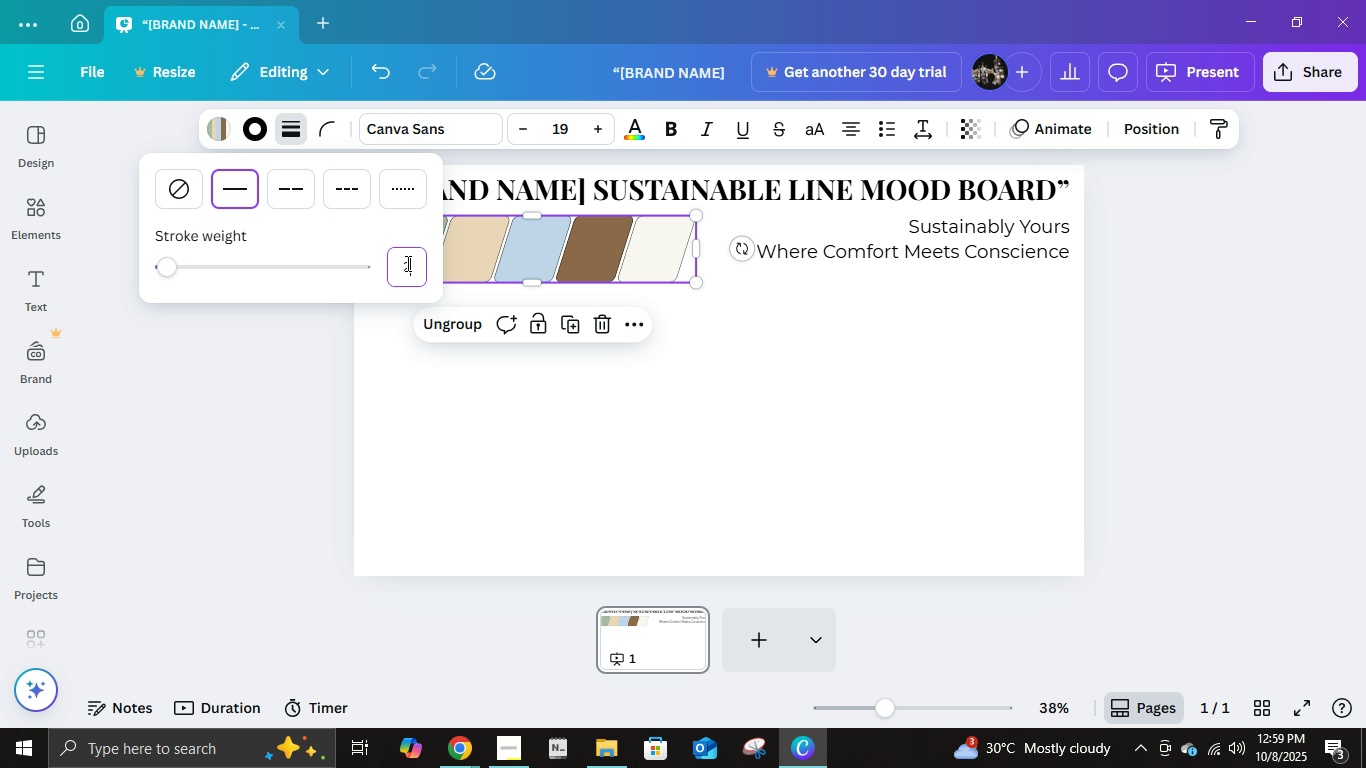 
key(Numpad2)
 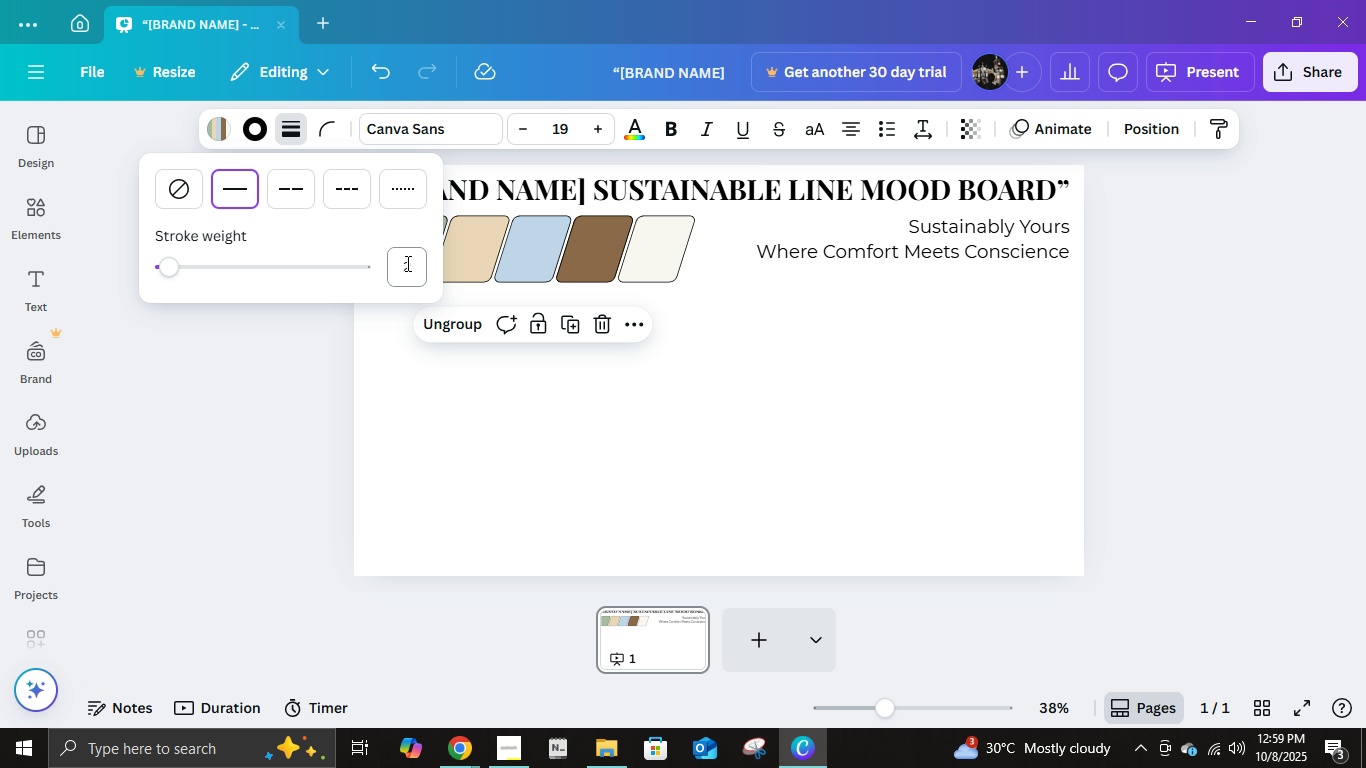 
key(NumpadEnter)
 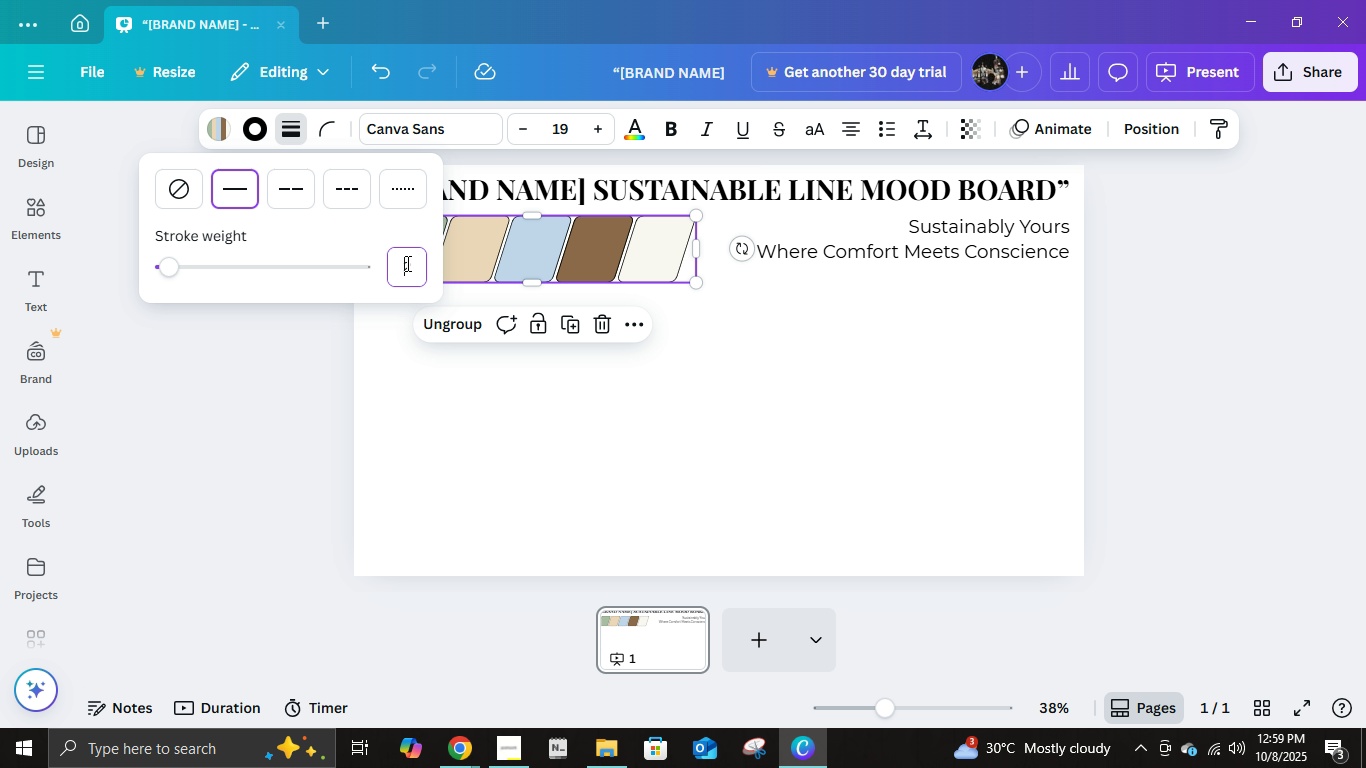 
left_click([406, 263])
 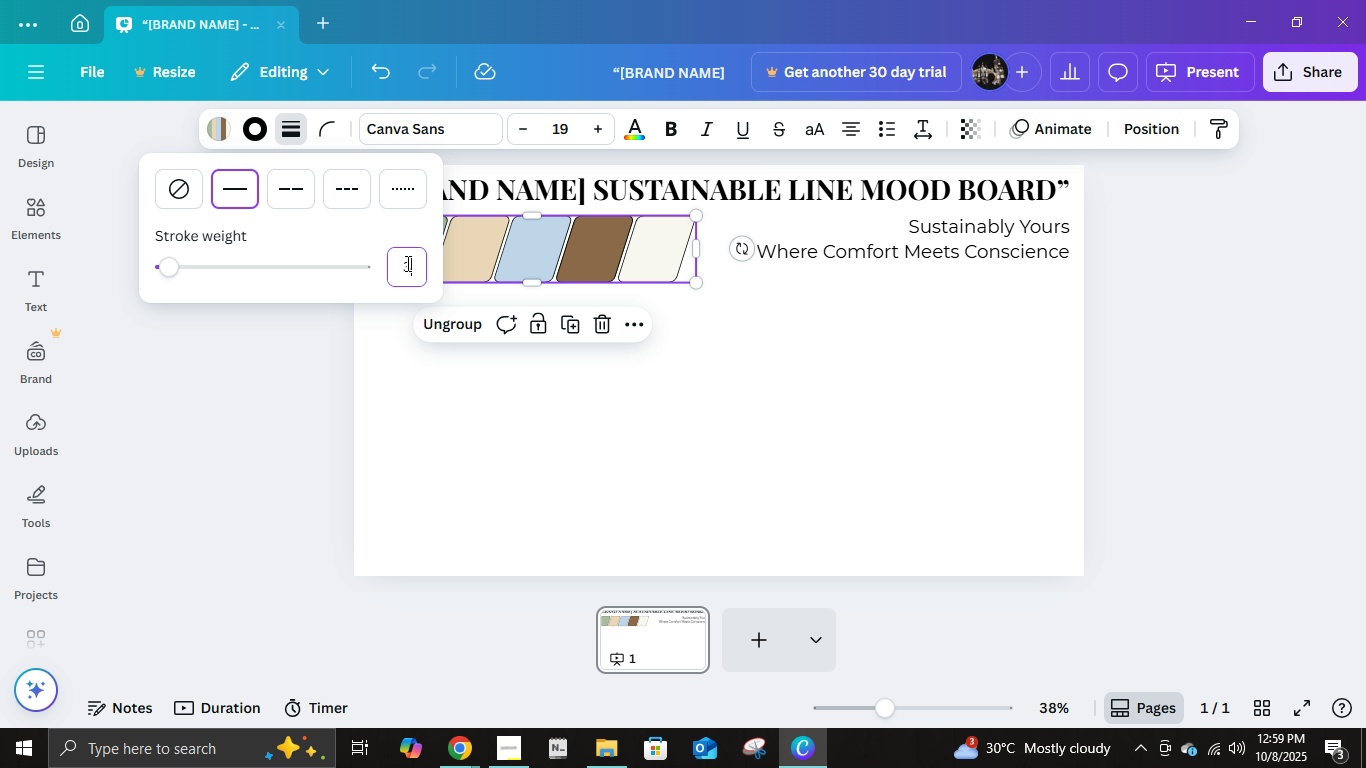 
key(Numpad3)
 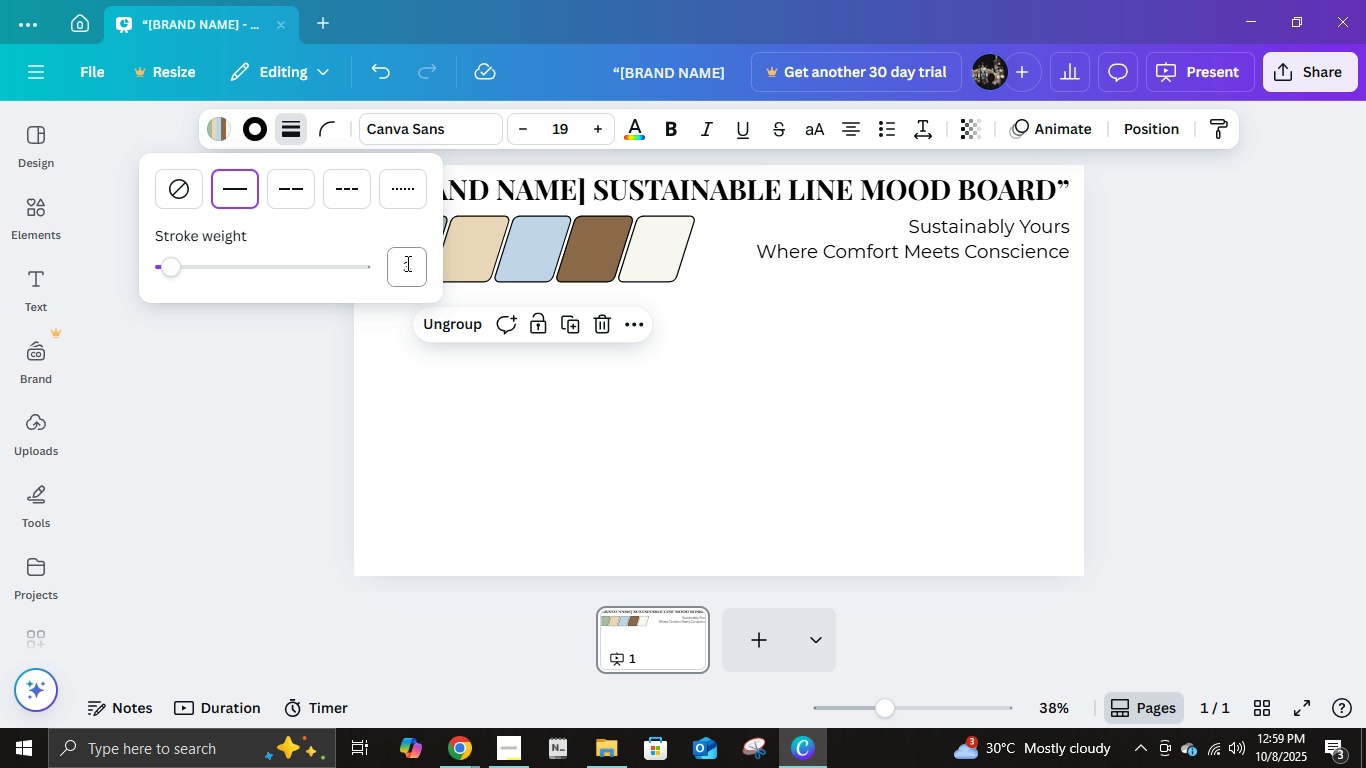 
key(NumpadEnter)
 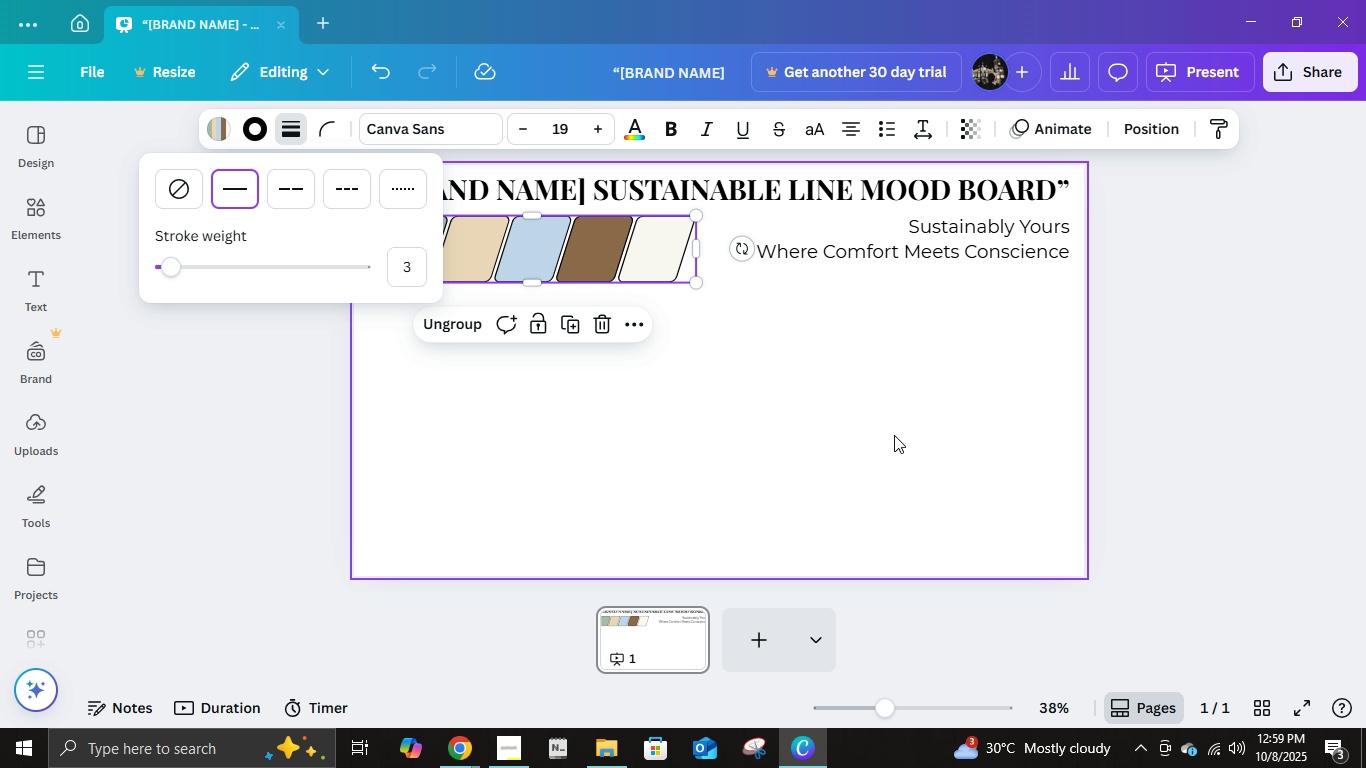 
left_click([895, 435])
 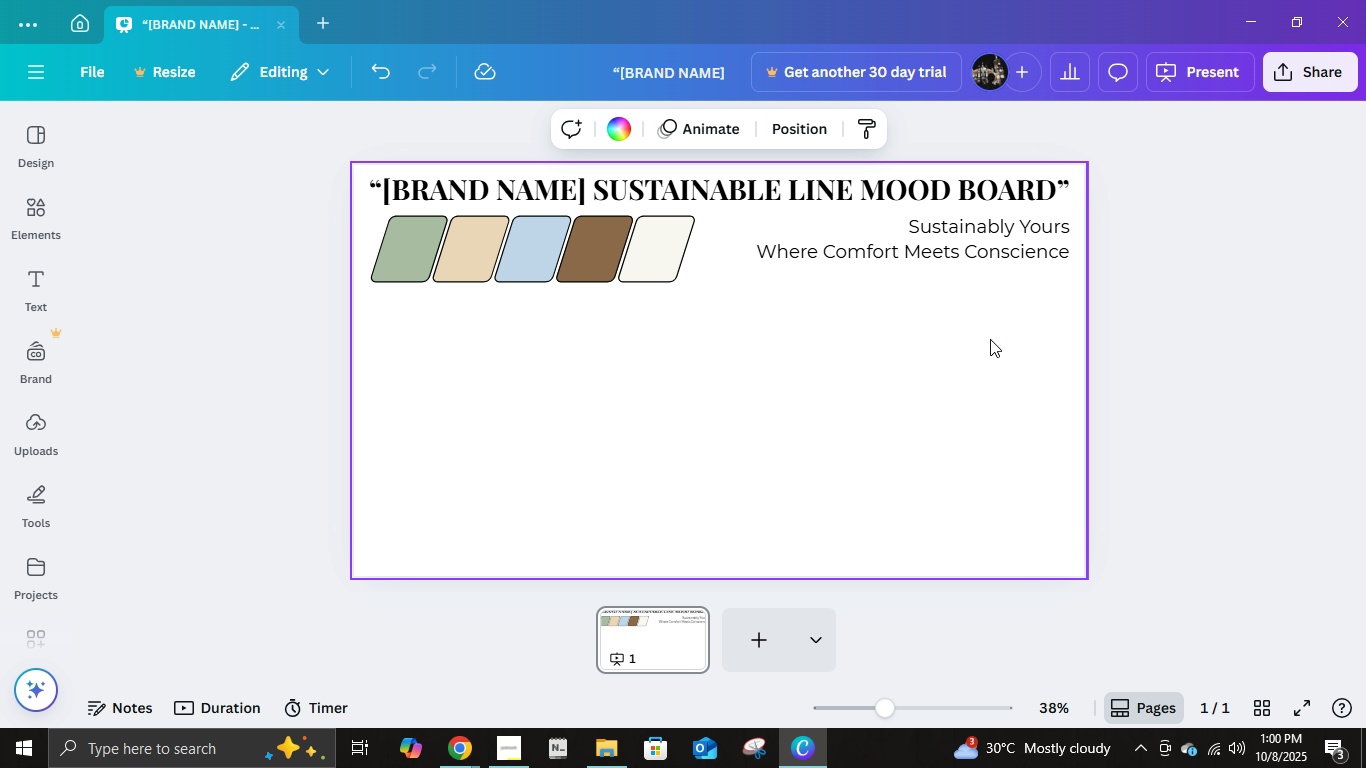 
wait(40.71)
 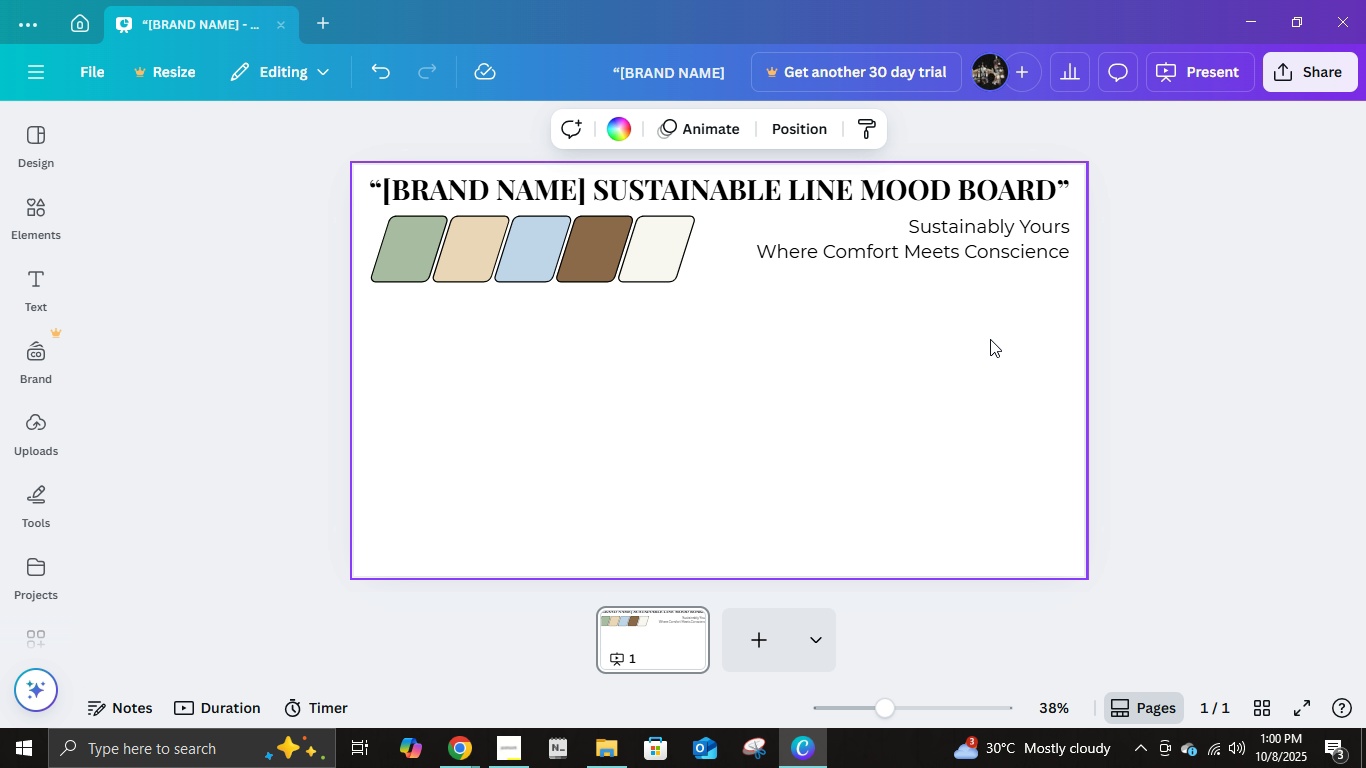 
left_click([19, 226])
 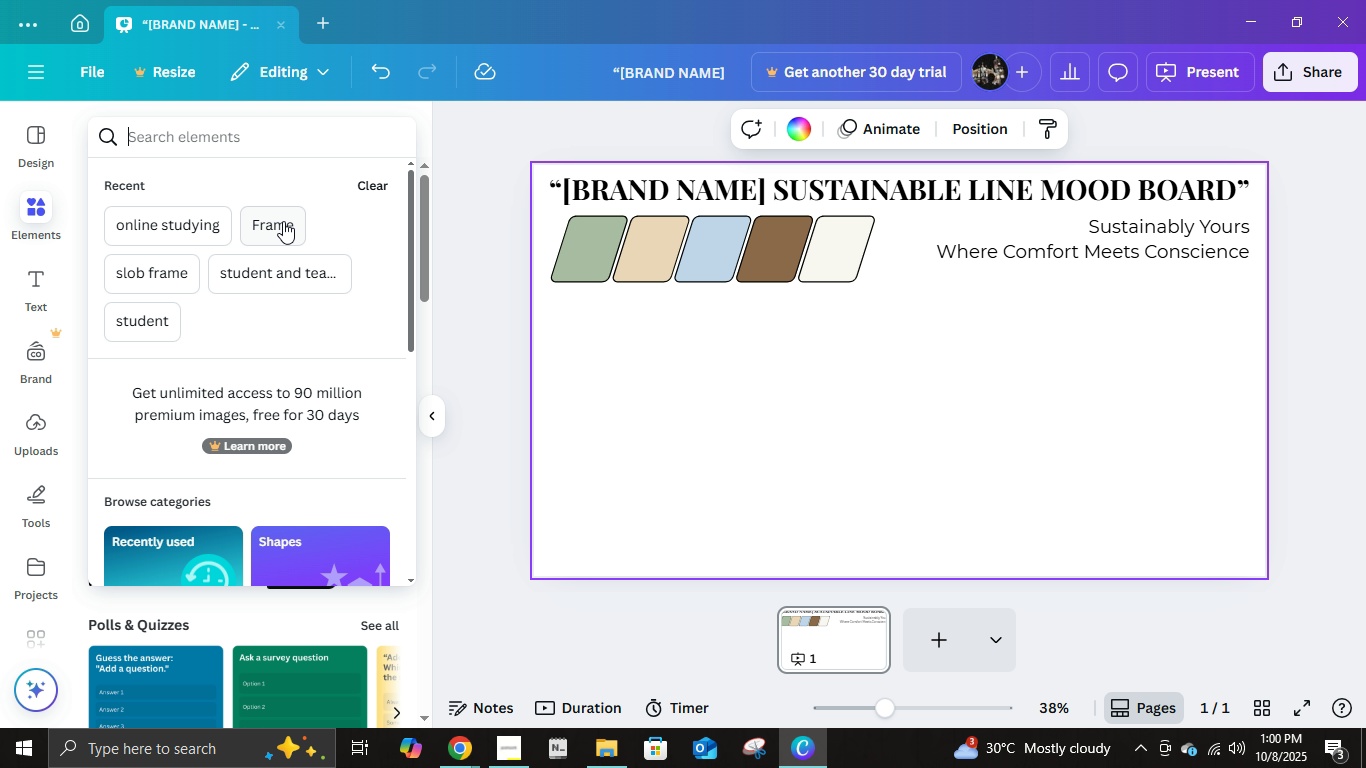 
wait(5.87)
 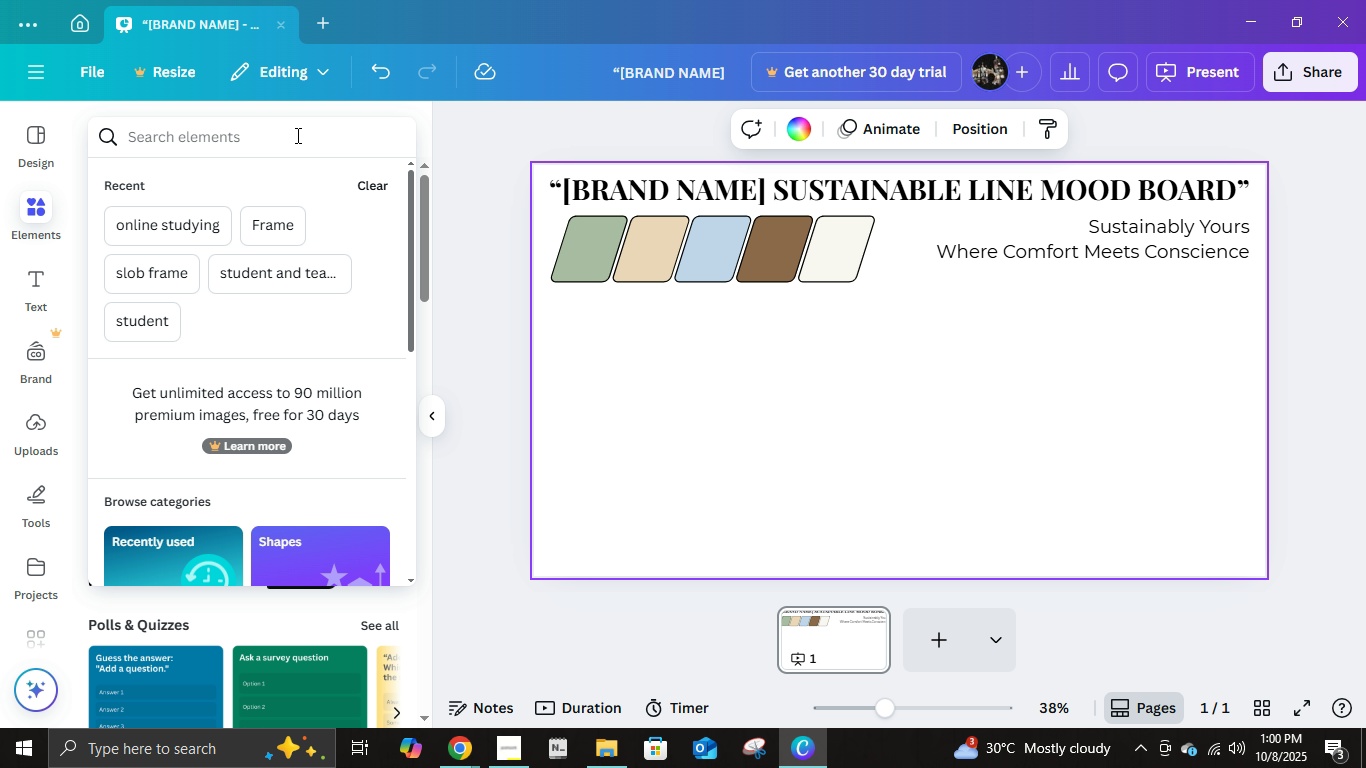 
type(natural fablr)
key(Backspace)
key(Backspace)
type(rics)
 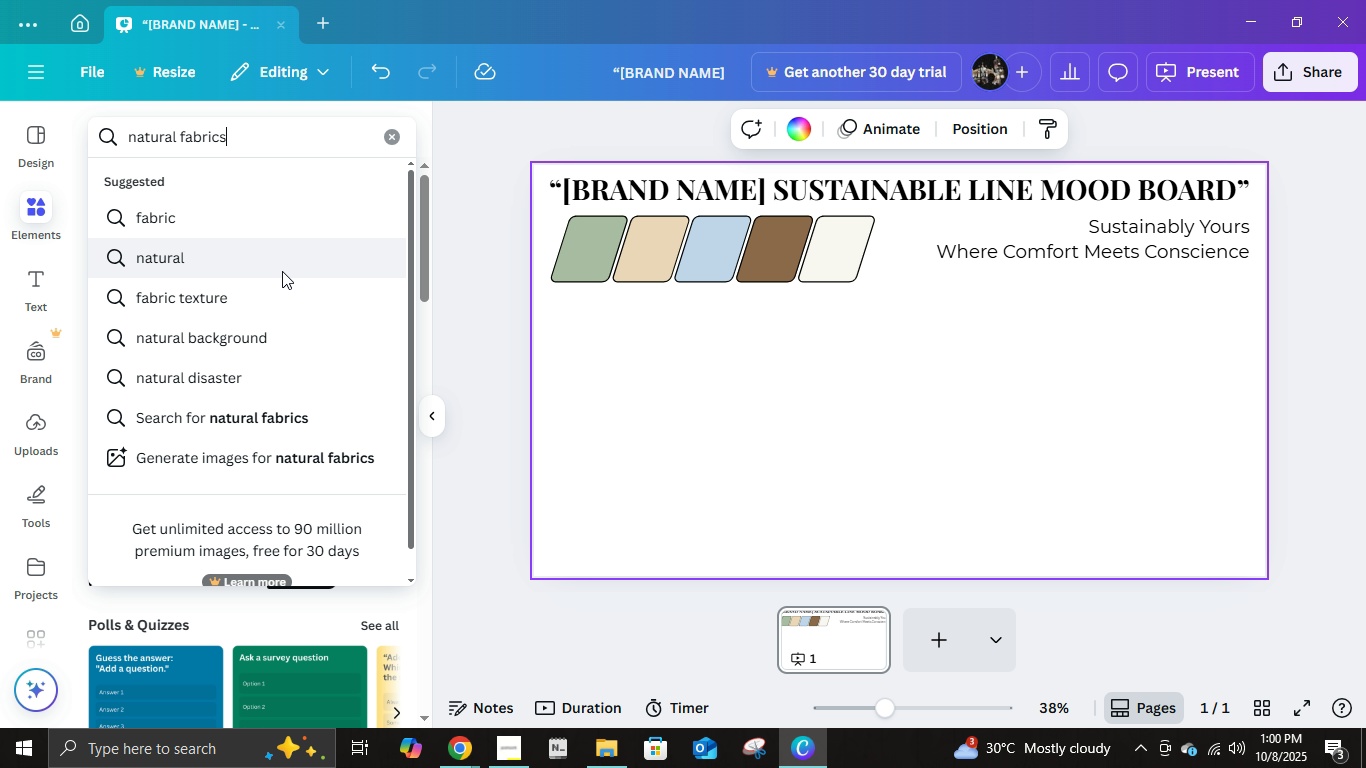 
key(Enter)
 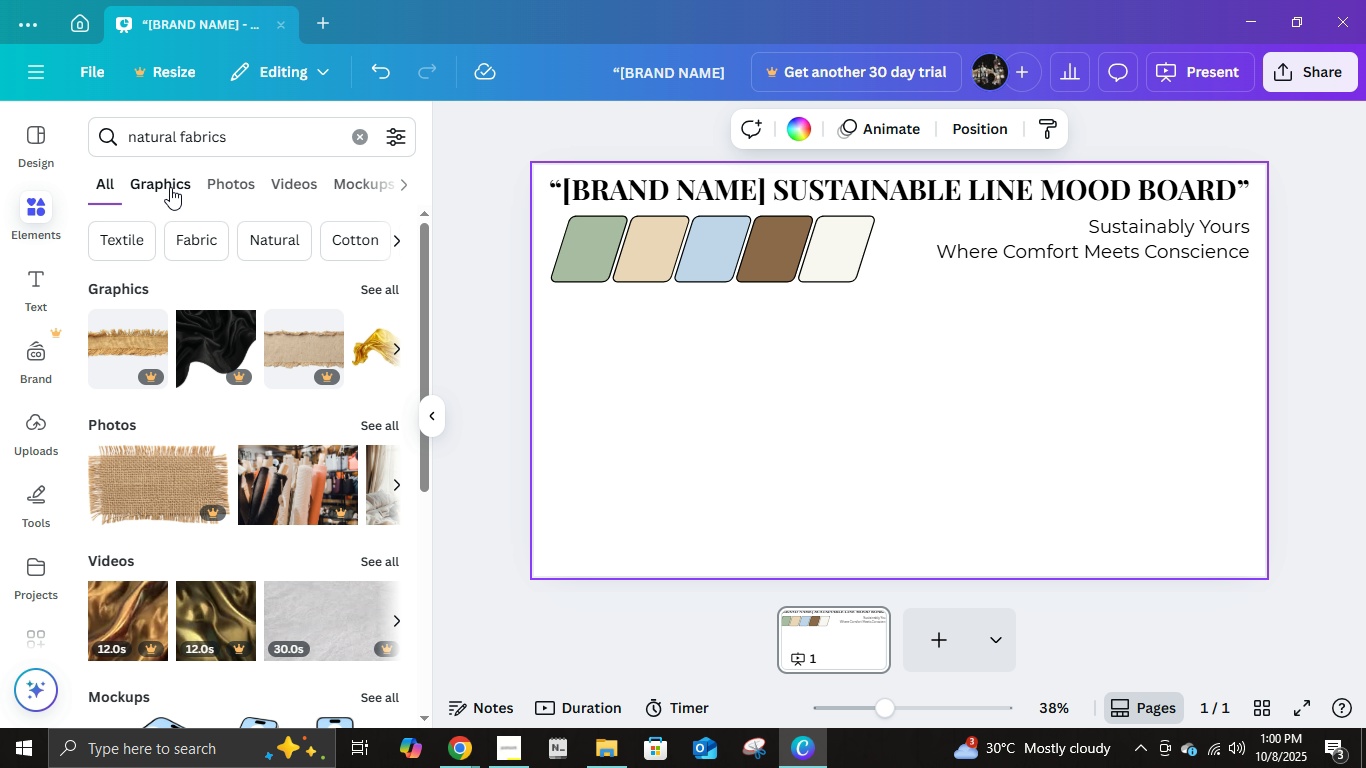 
left_click([216, 196])
 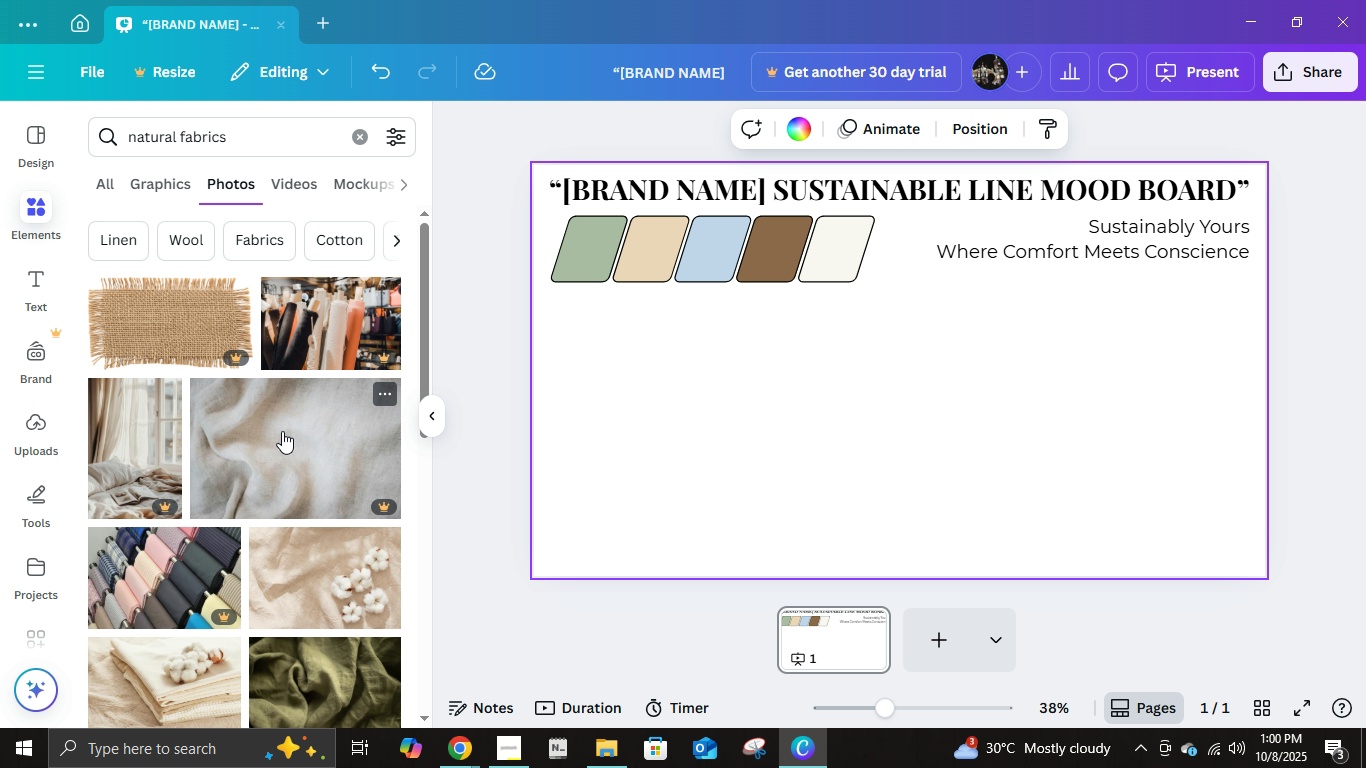 
scroll: coordinate [336, 479], scroll_direction: down, amount: 8.0
 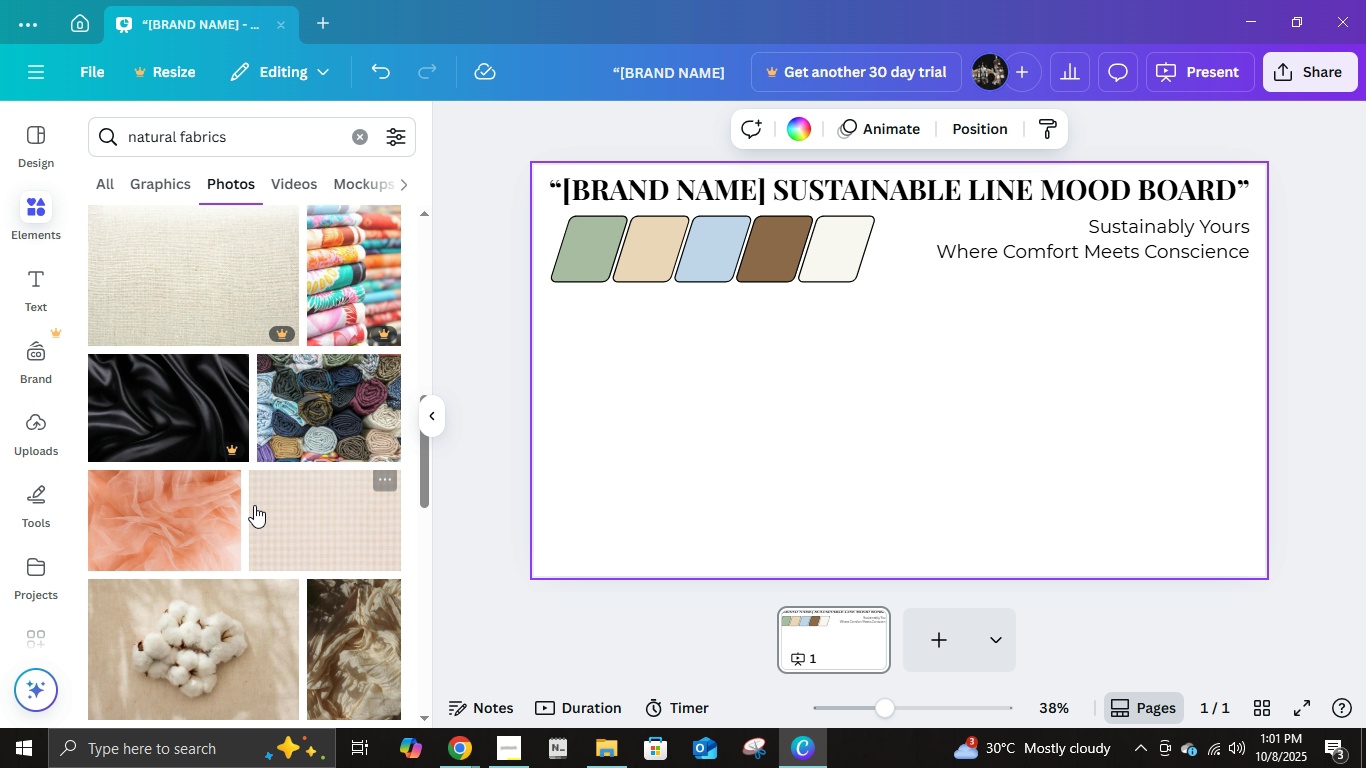 
scroll: coordinate [362, 505], scroll_direction: down, amount: 2.0
 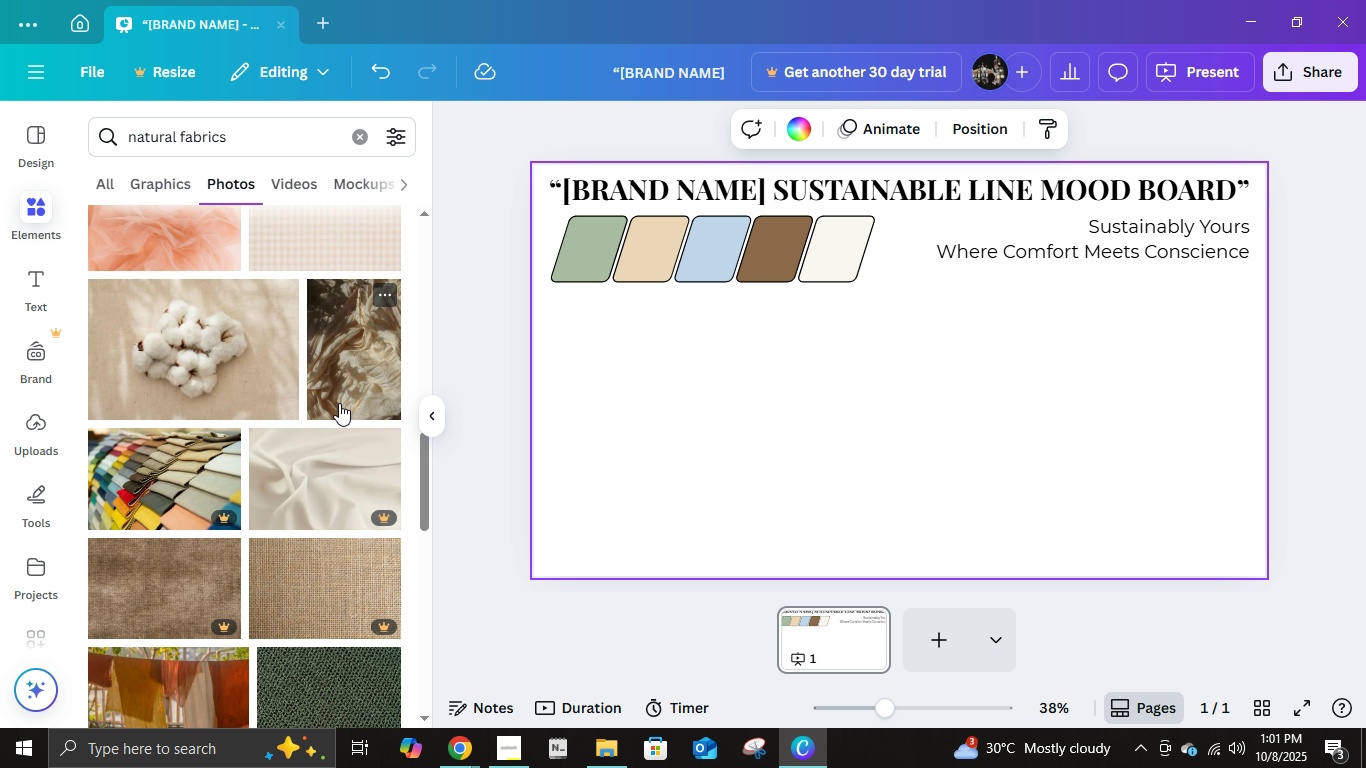 
left_click([339, 403])